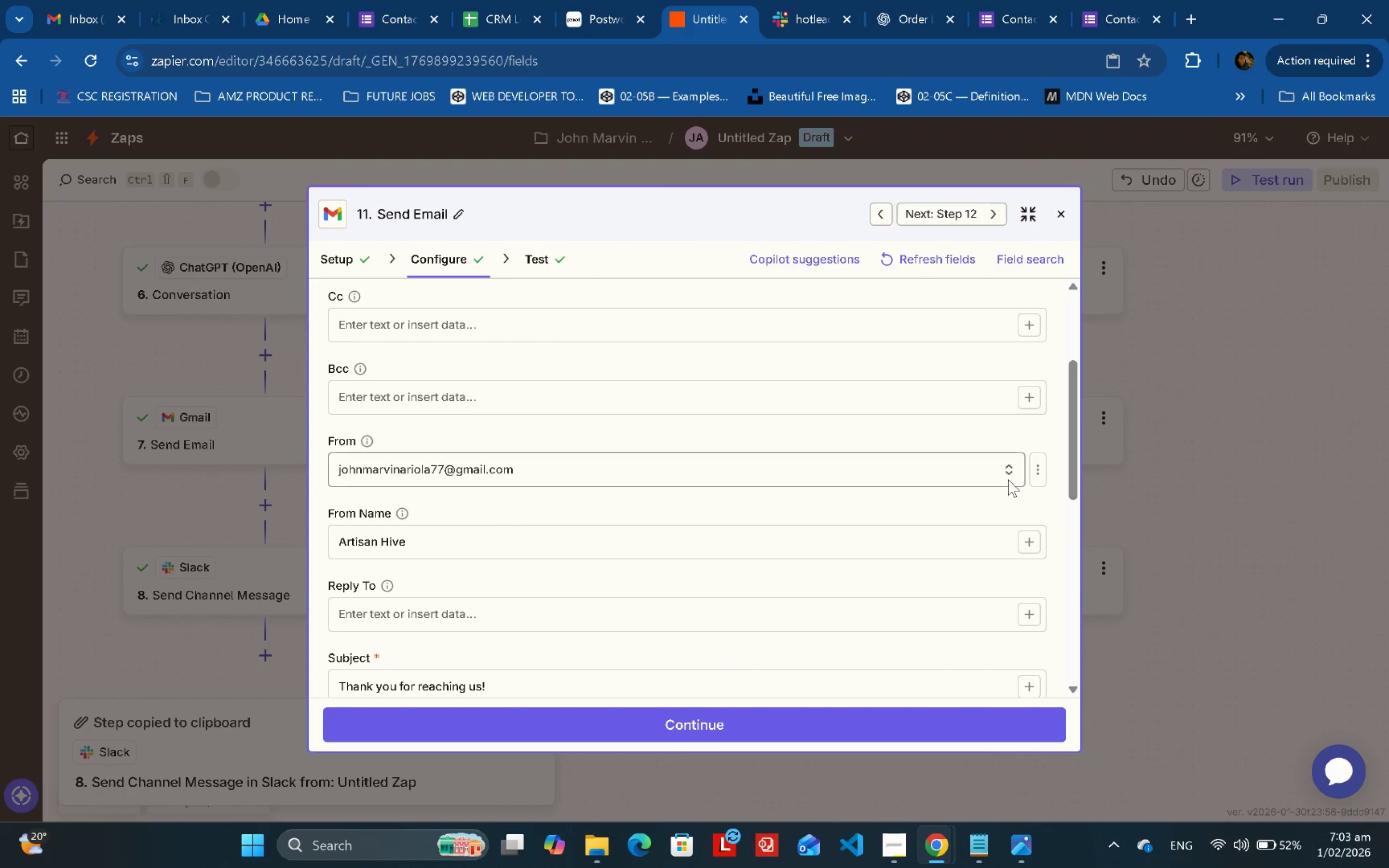 
left_click([919, 466])
 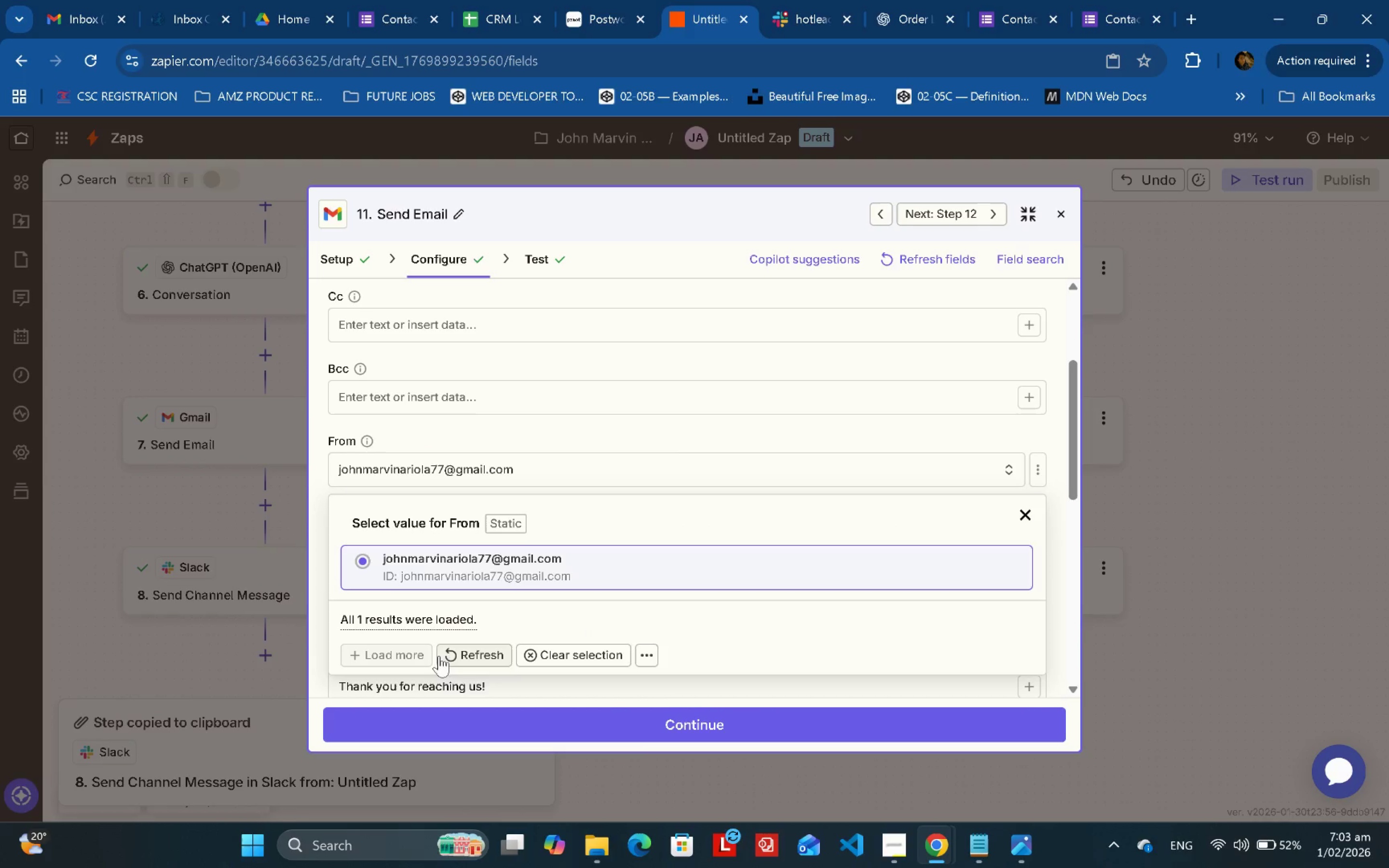 
left_click([557, 655])
 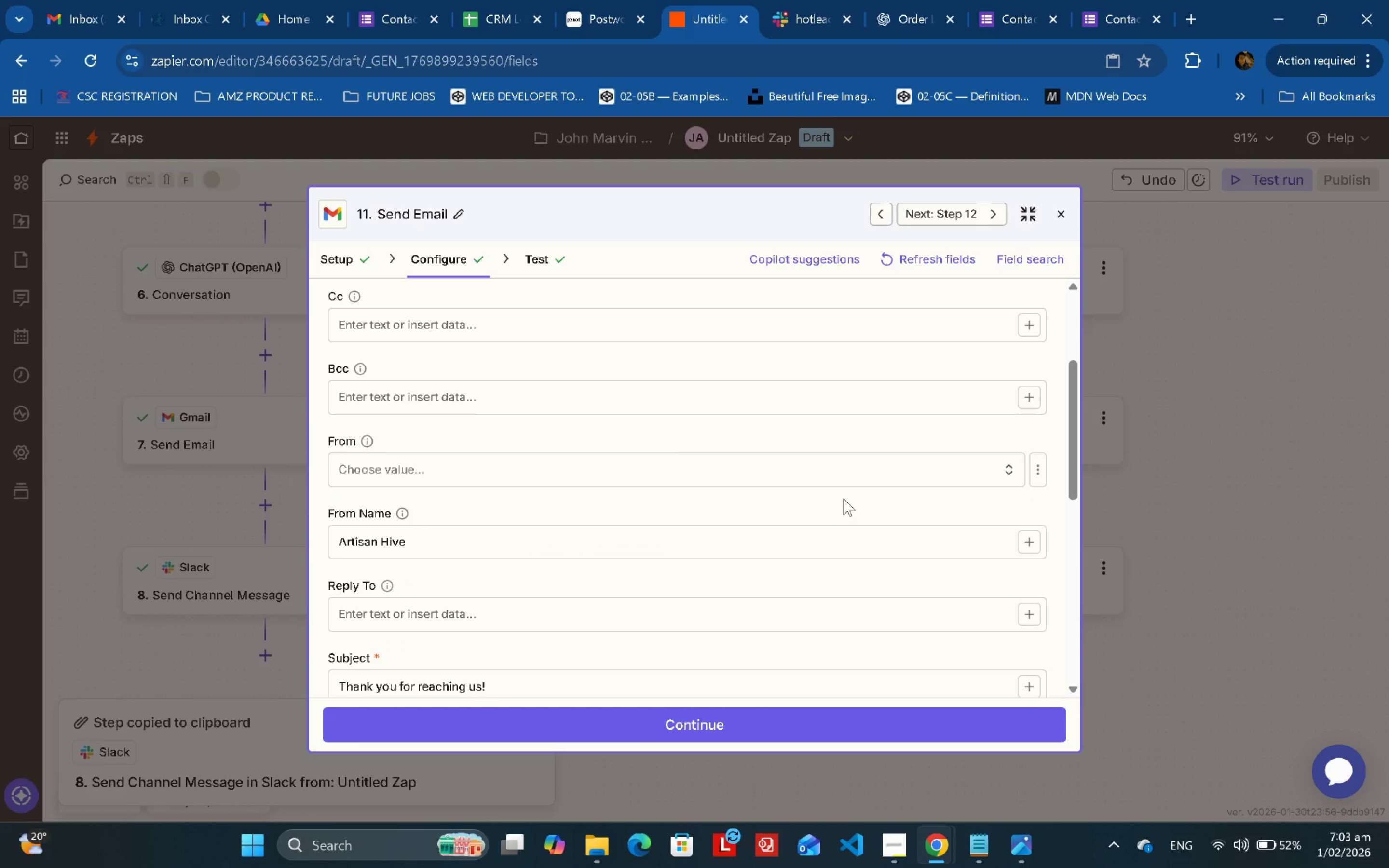 
left_click_drag(start_coordinate=[827, 494], to_coordinate=[824, 495])
 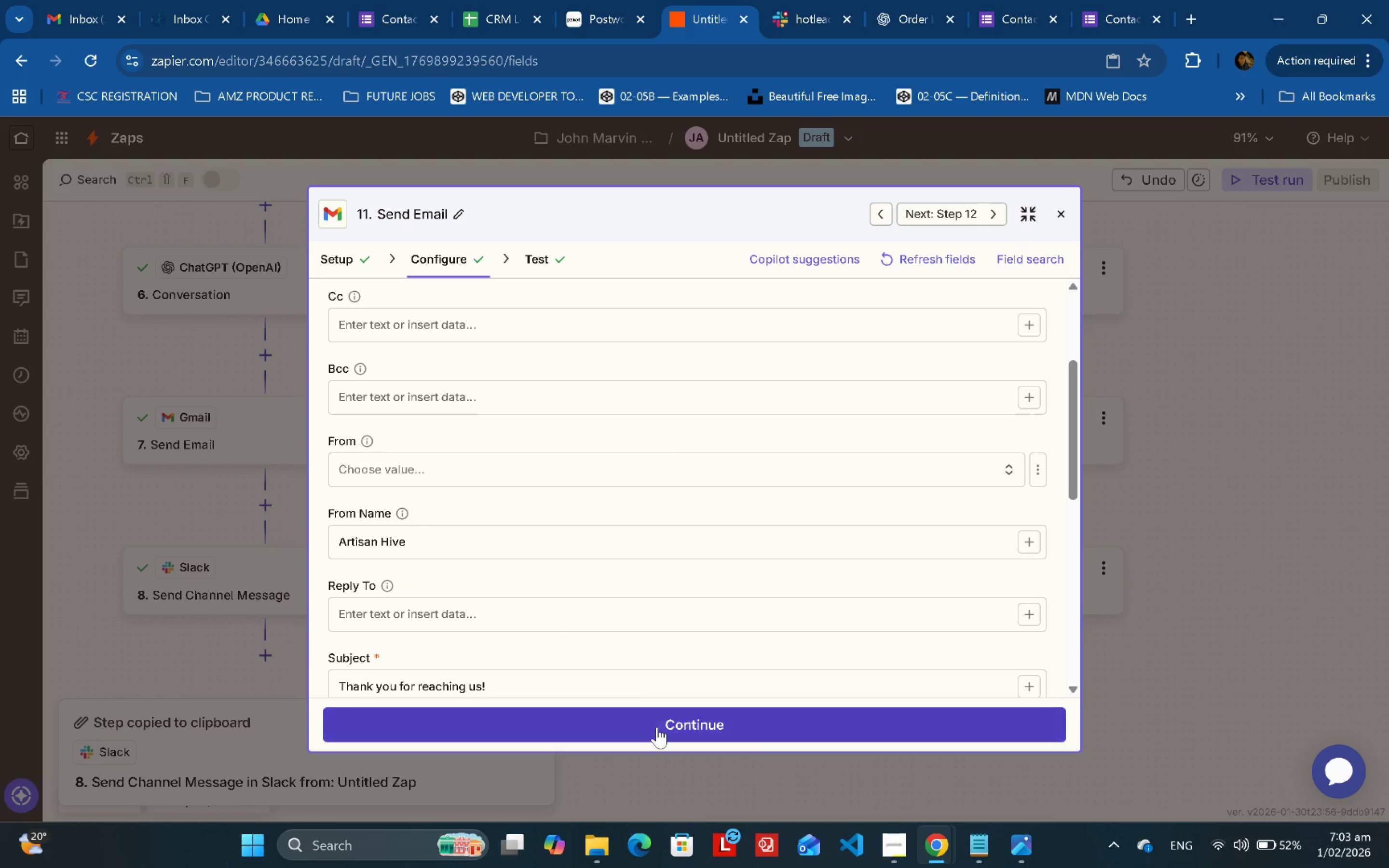 
left_click([657, 727])
 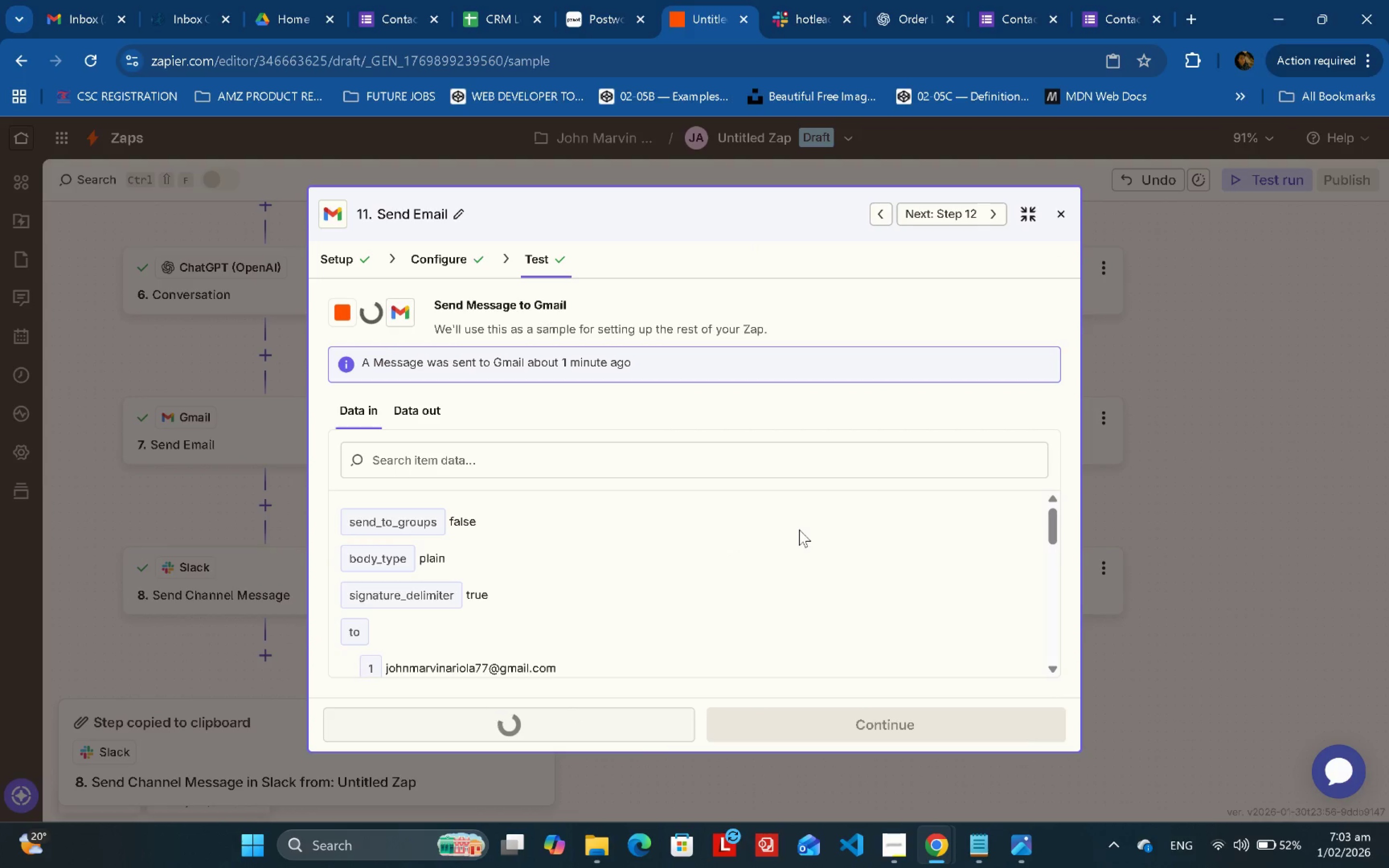 
wait(5.82)
 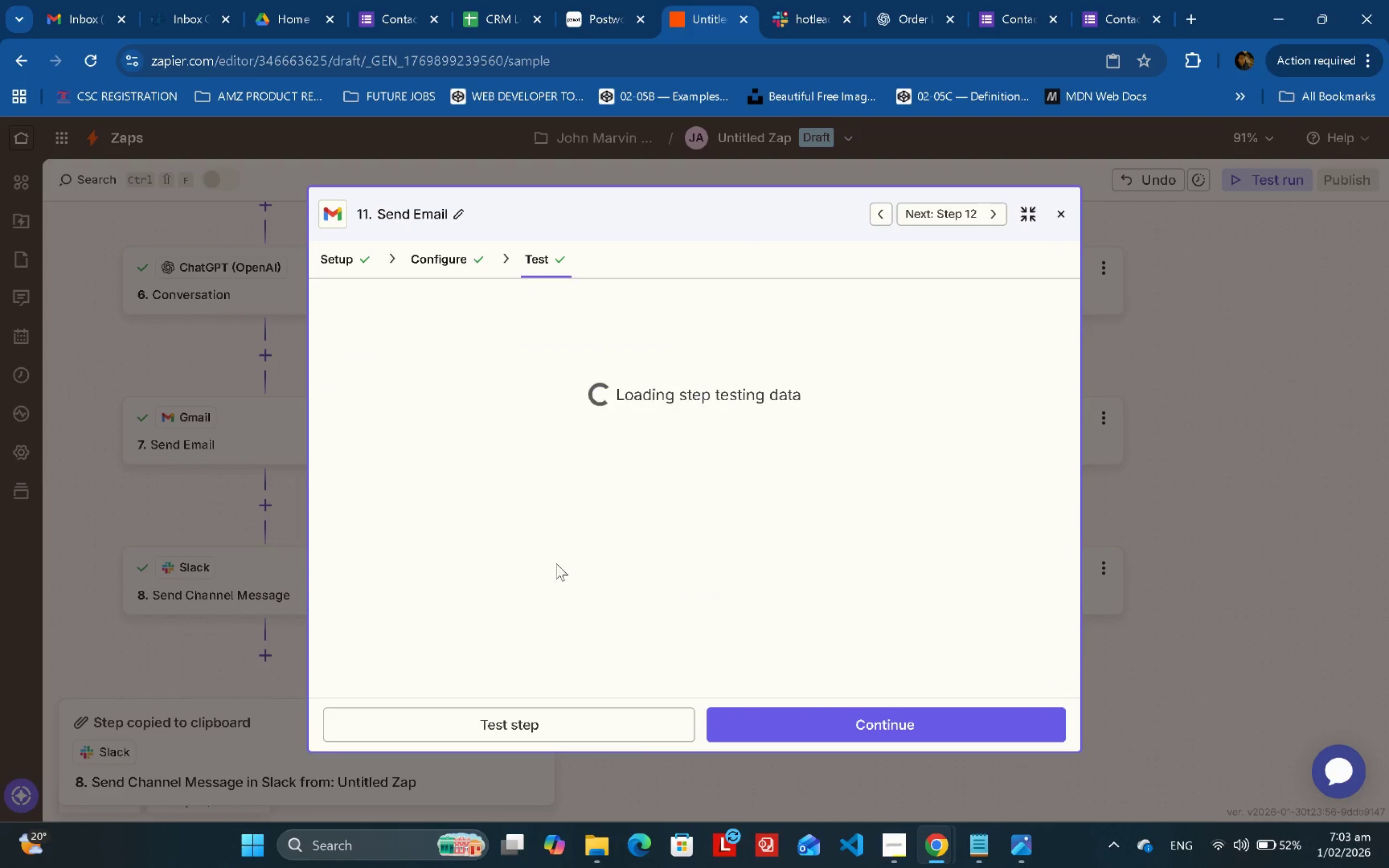 
left_click([75, 0])
 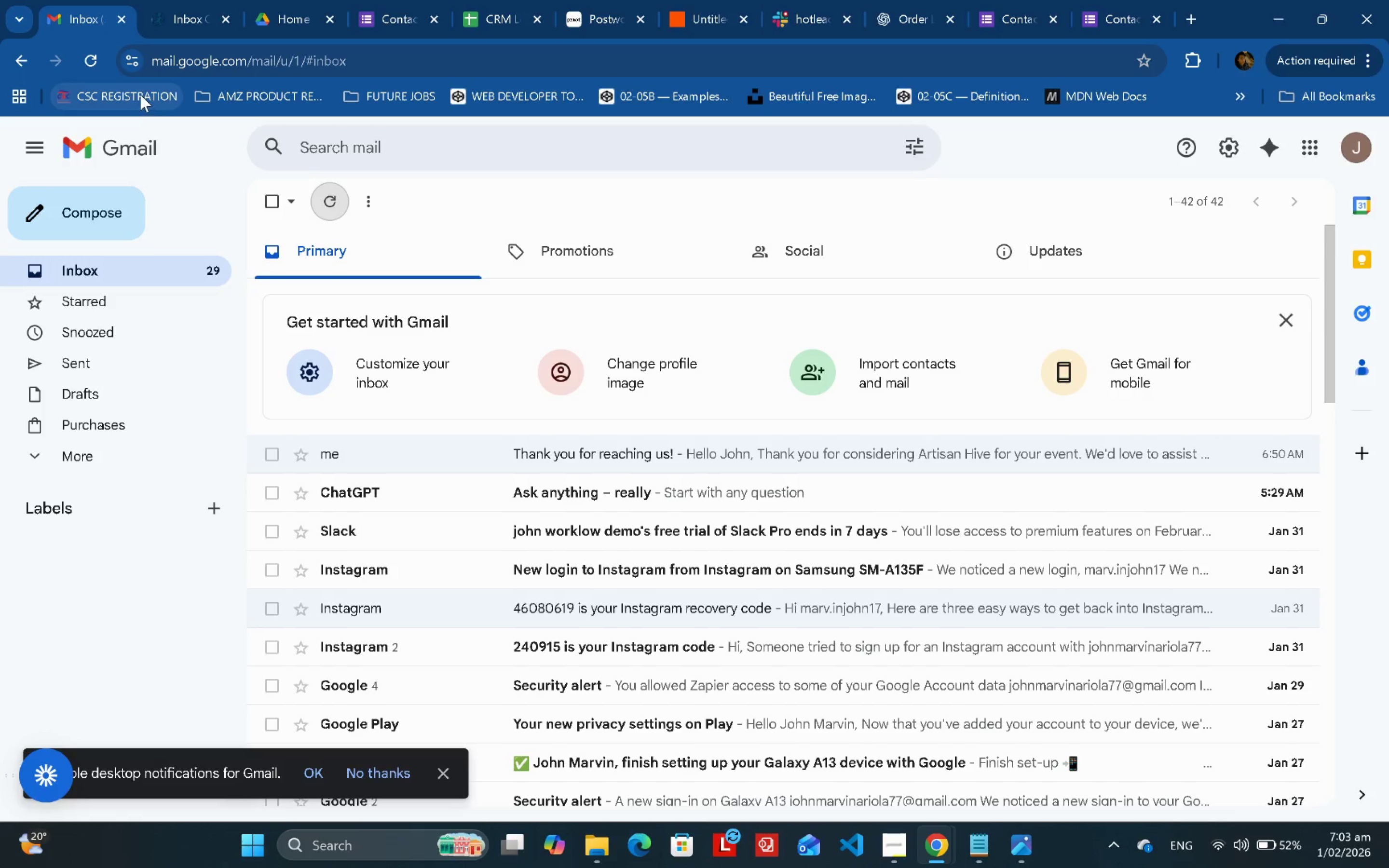 
left_click([100, 57])
 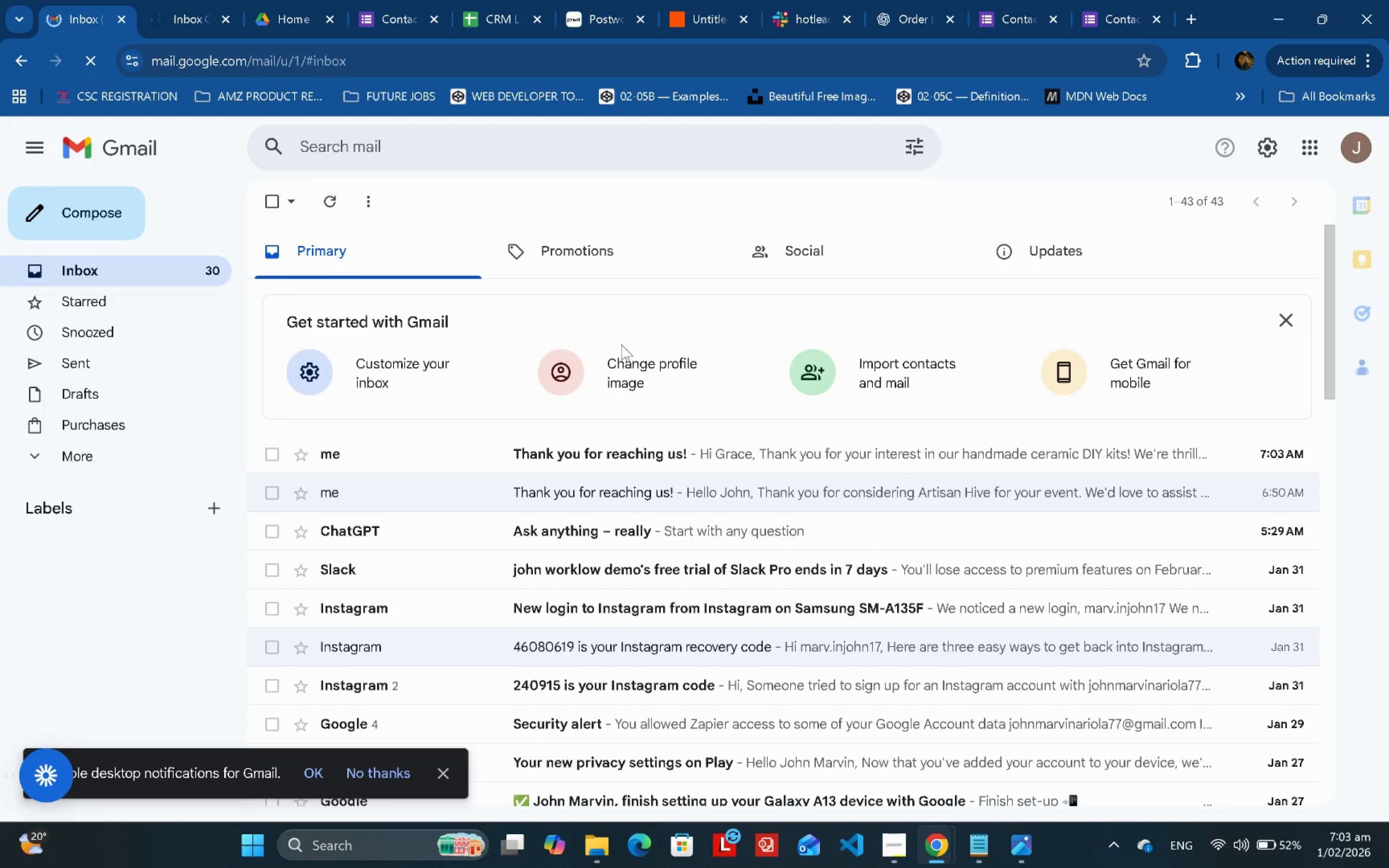 
left_click([623, 443])
 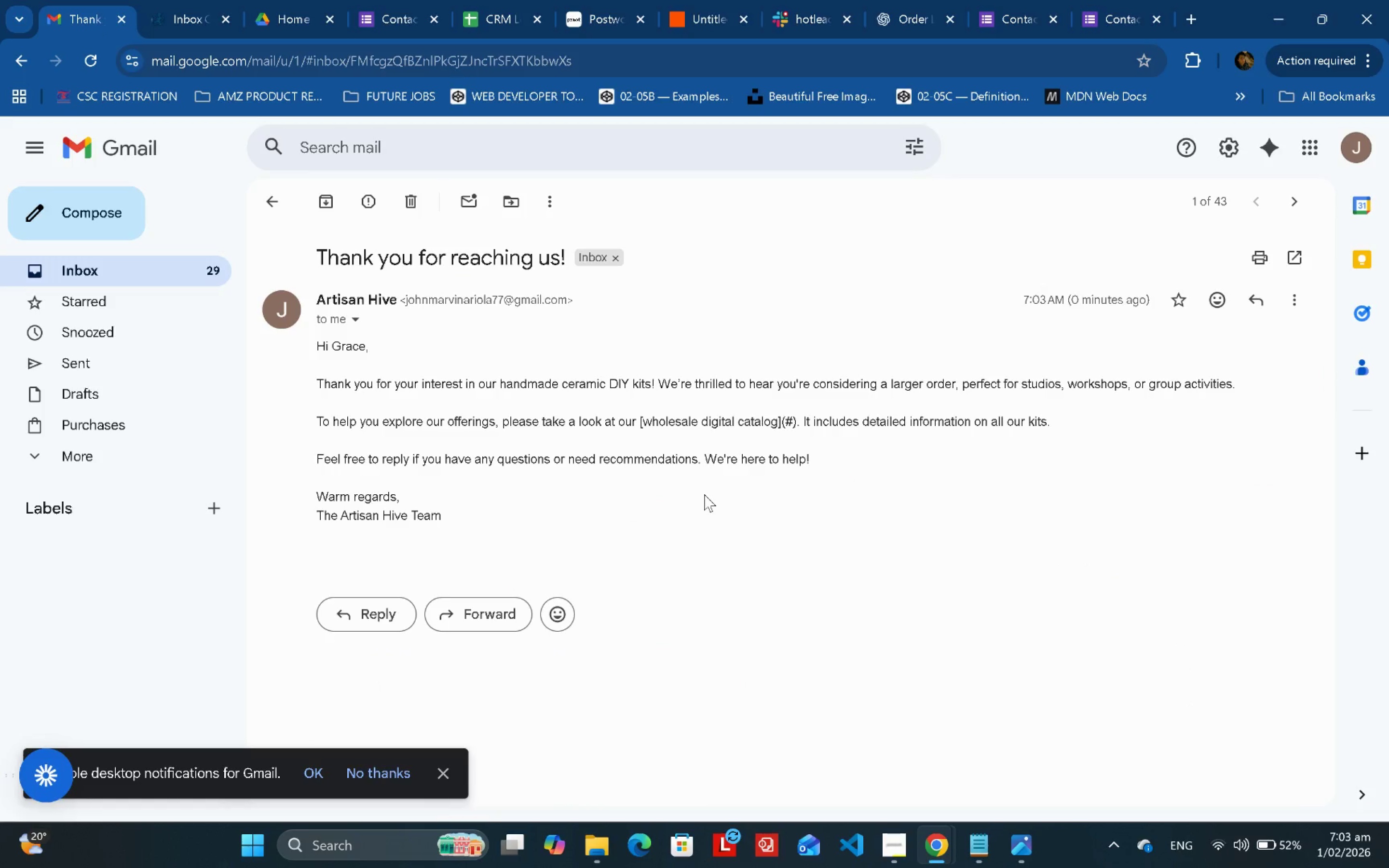 
left_click([712, 0])
 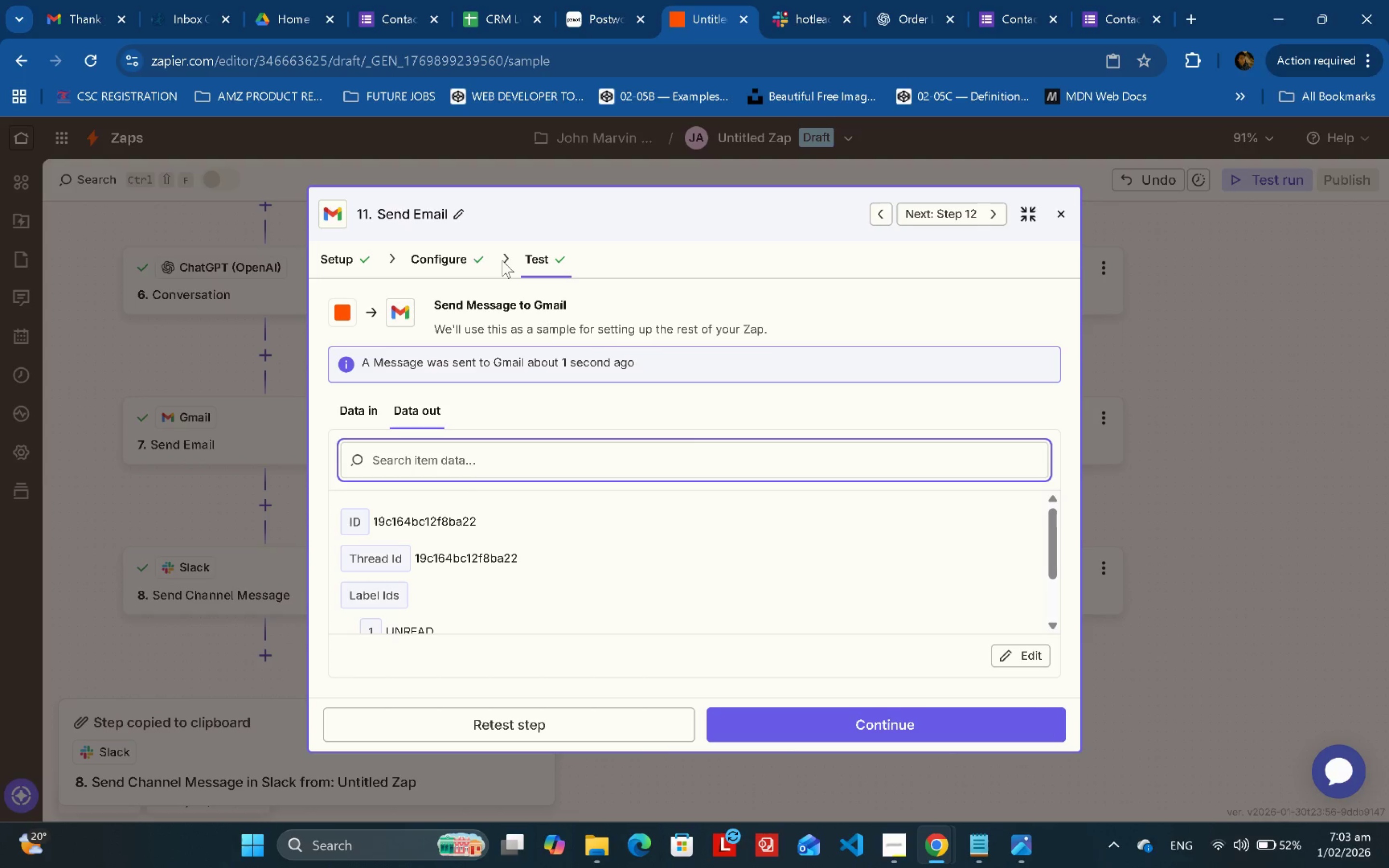 
left_click([482, 259])
 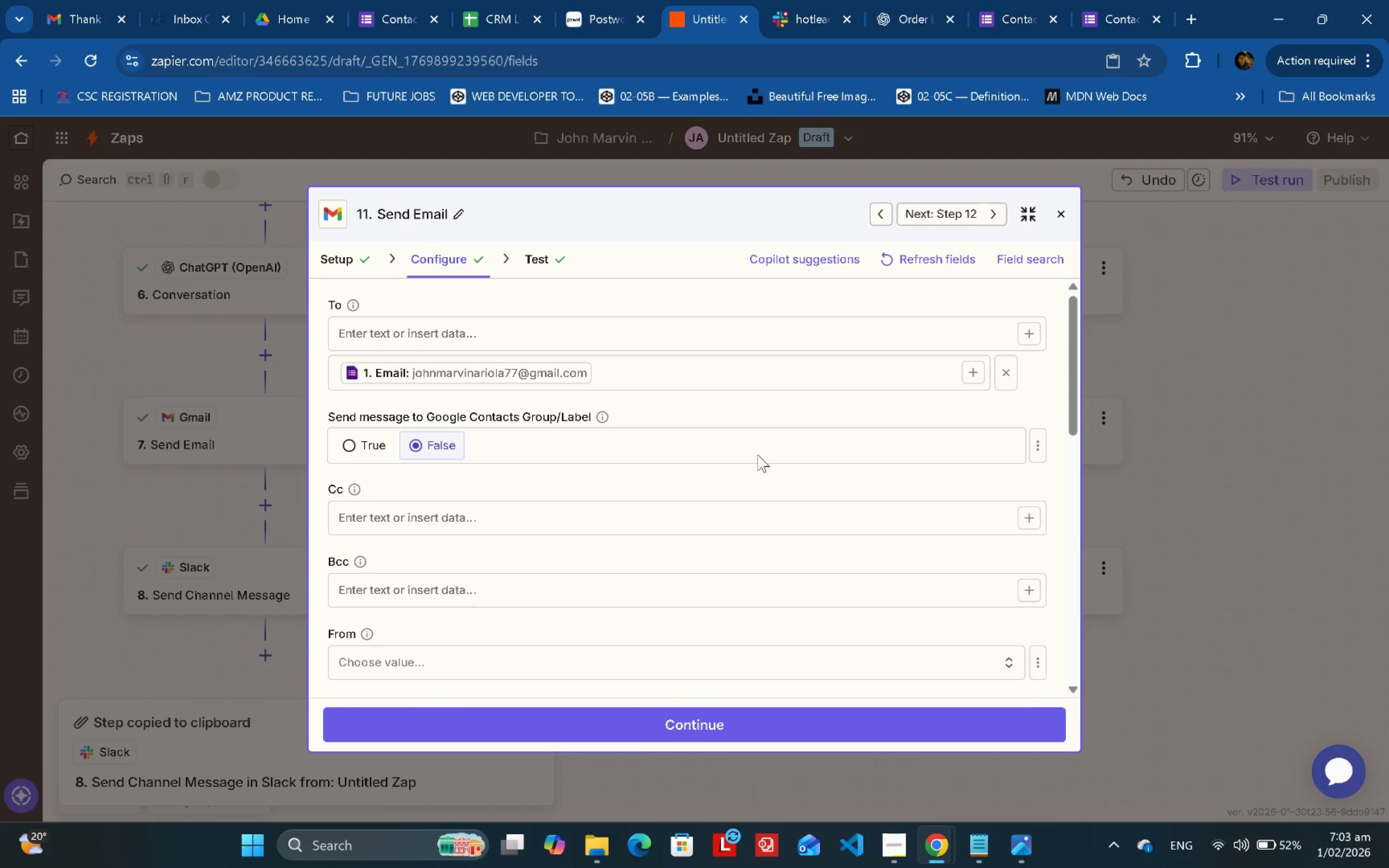 
scroll: coordinate [654, 534], scroll_direction: down, amount: 5.0
 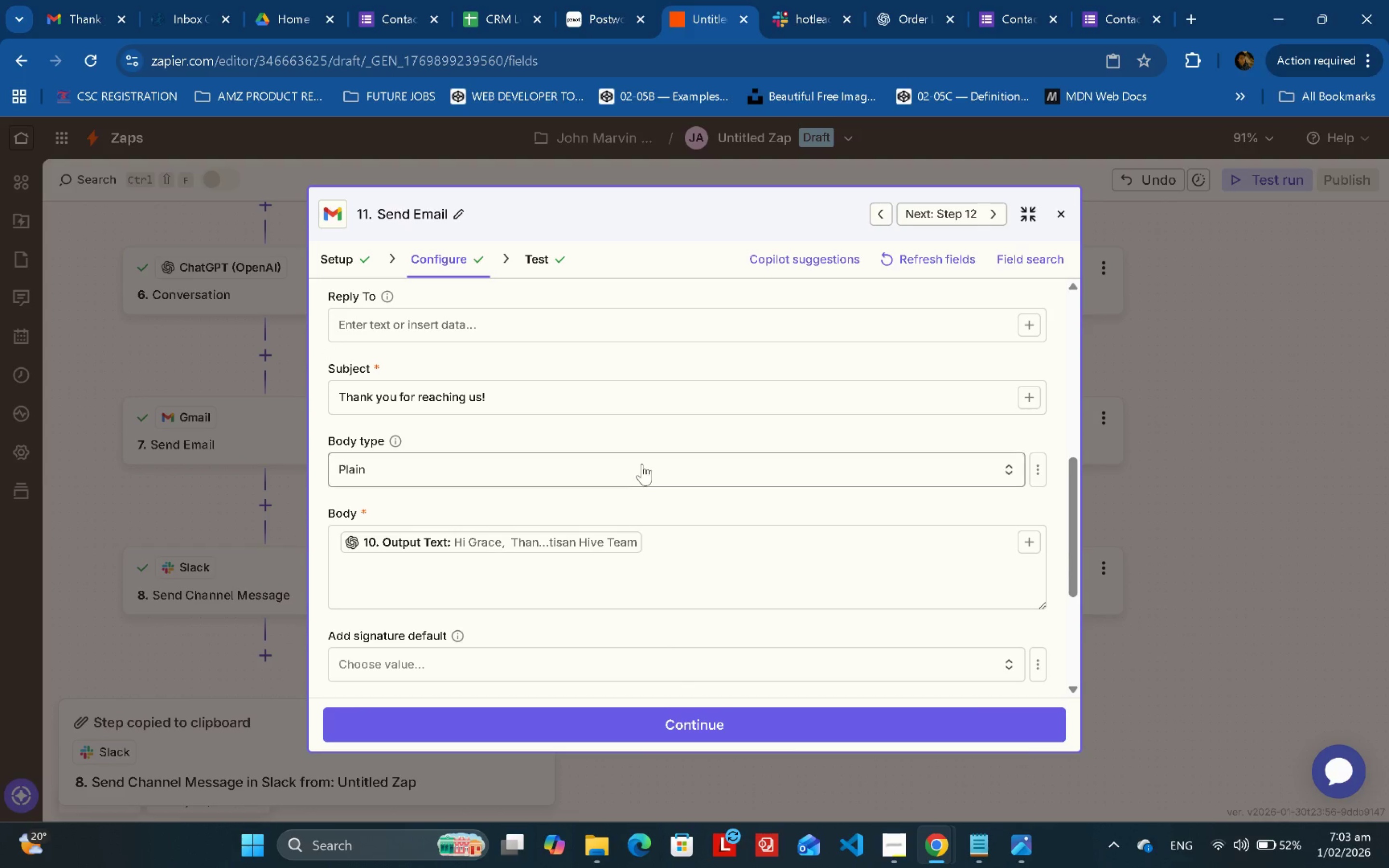 
left_click([553, 389])
 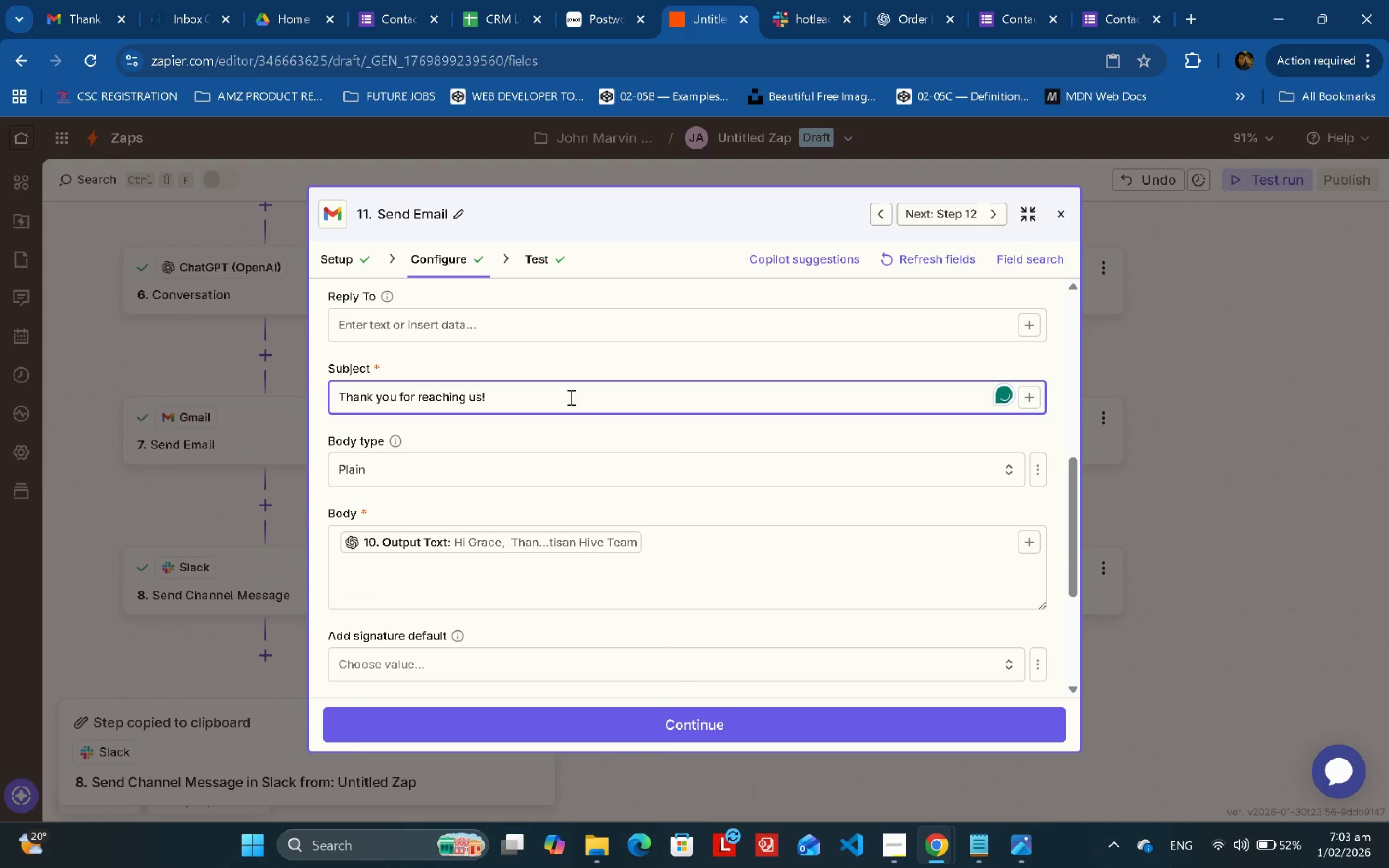 
scroll: coordinate [613, 468], scroll_direction: up, amount: 2.0
 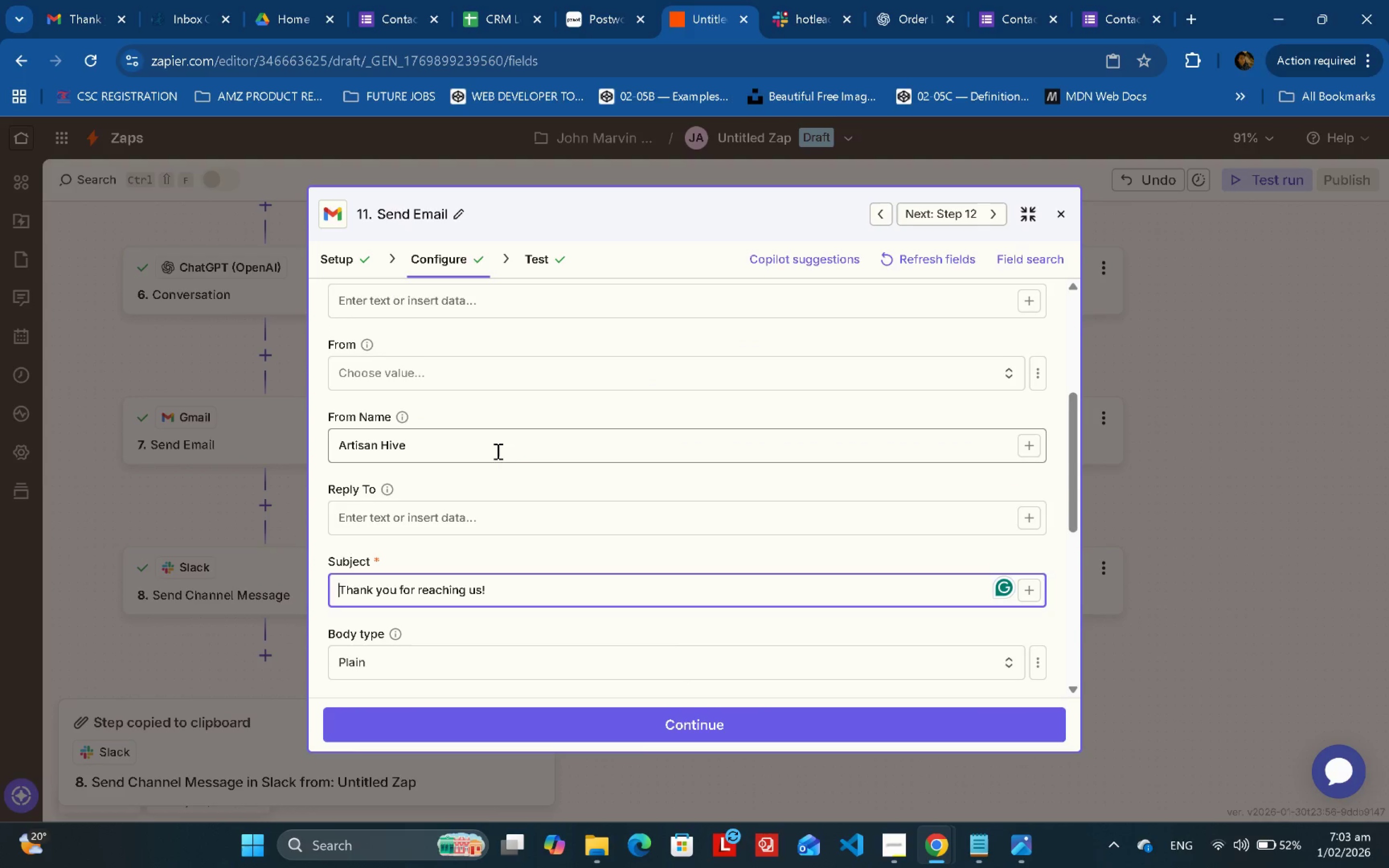 
left_click([496, 450])
 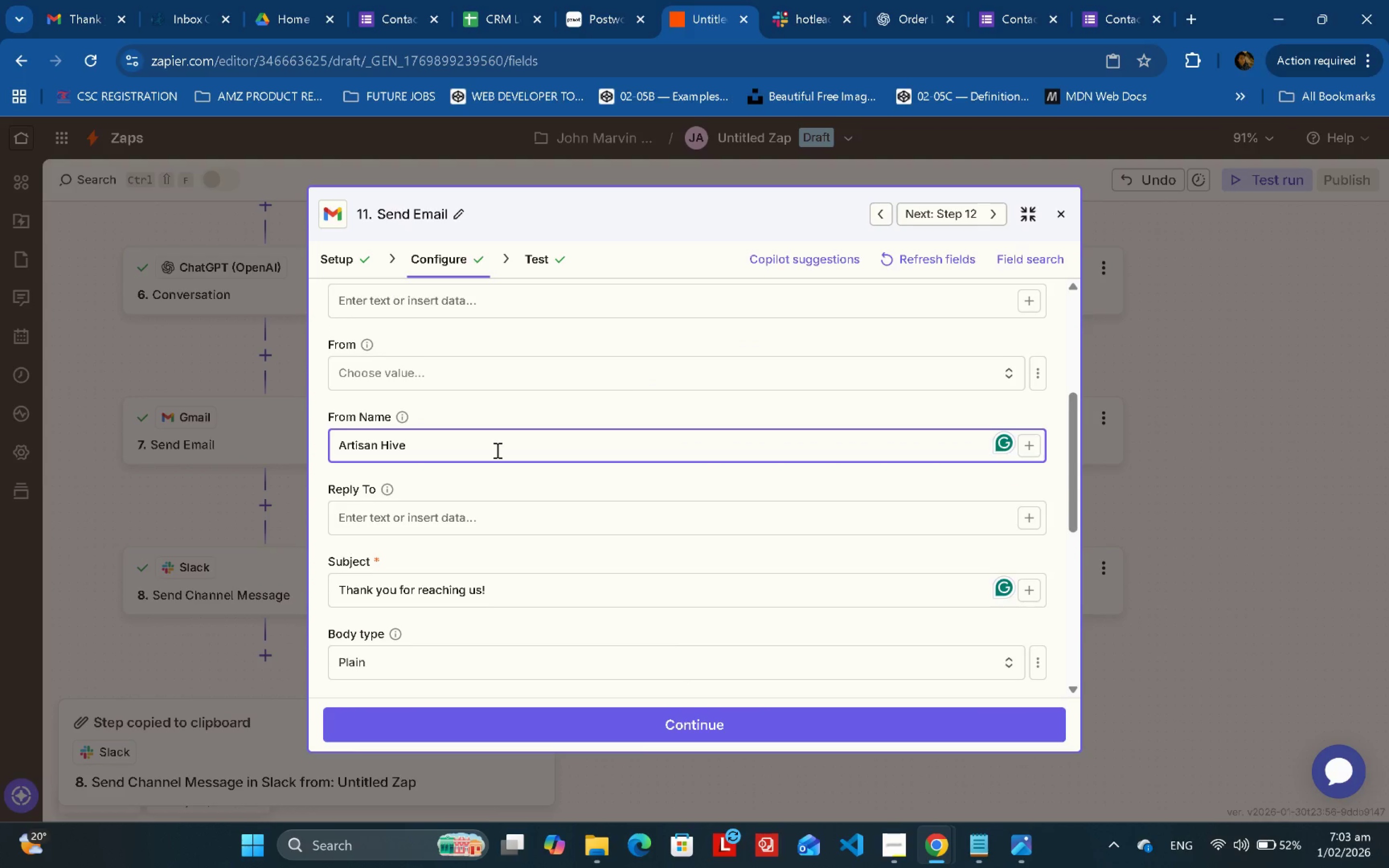 
left_click([496, 449])
 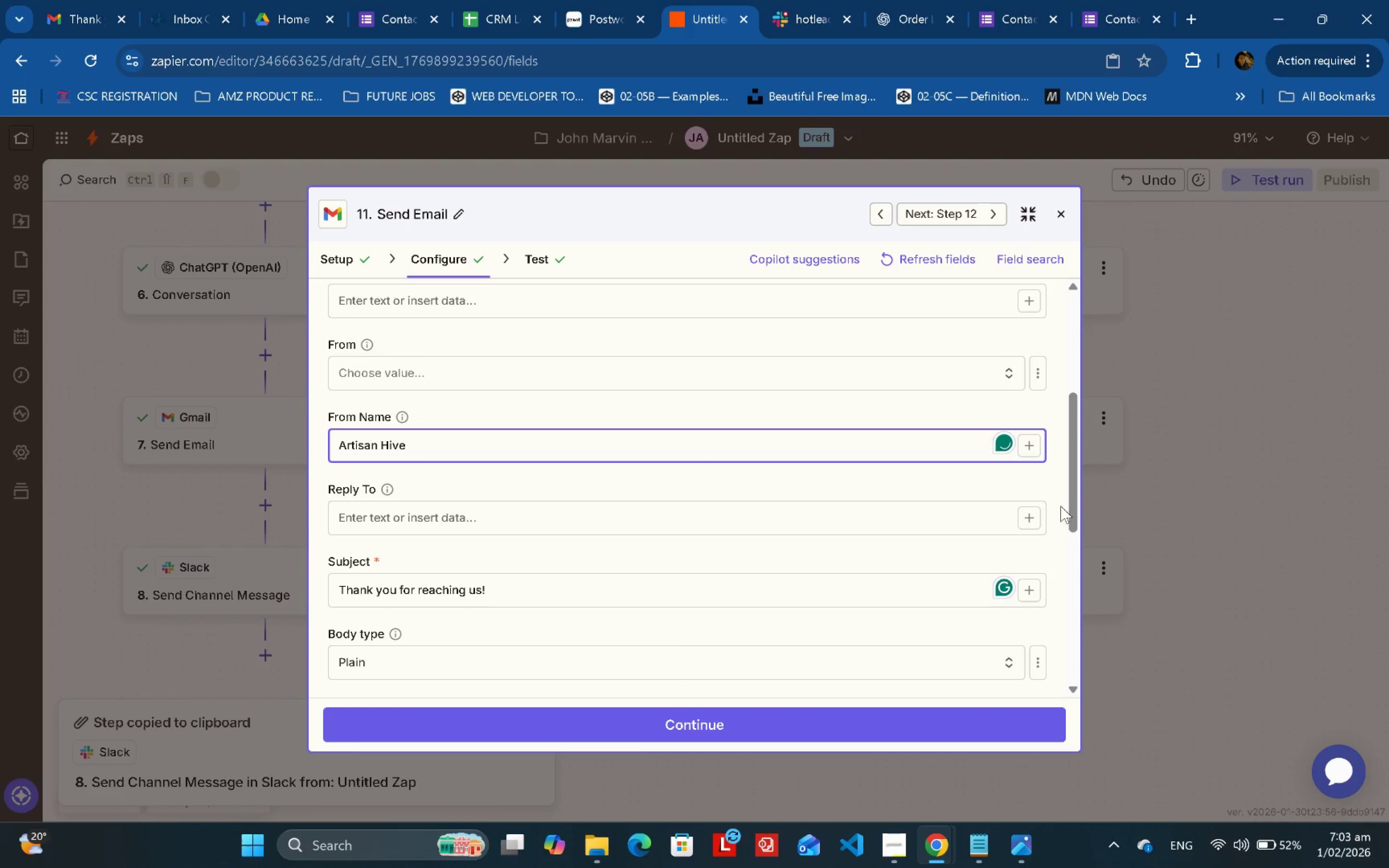 
left_click([1216, 446])
 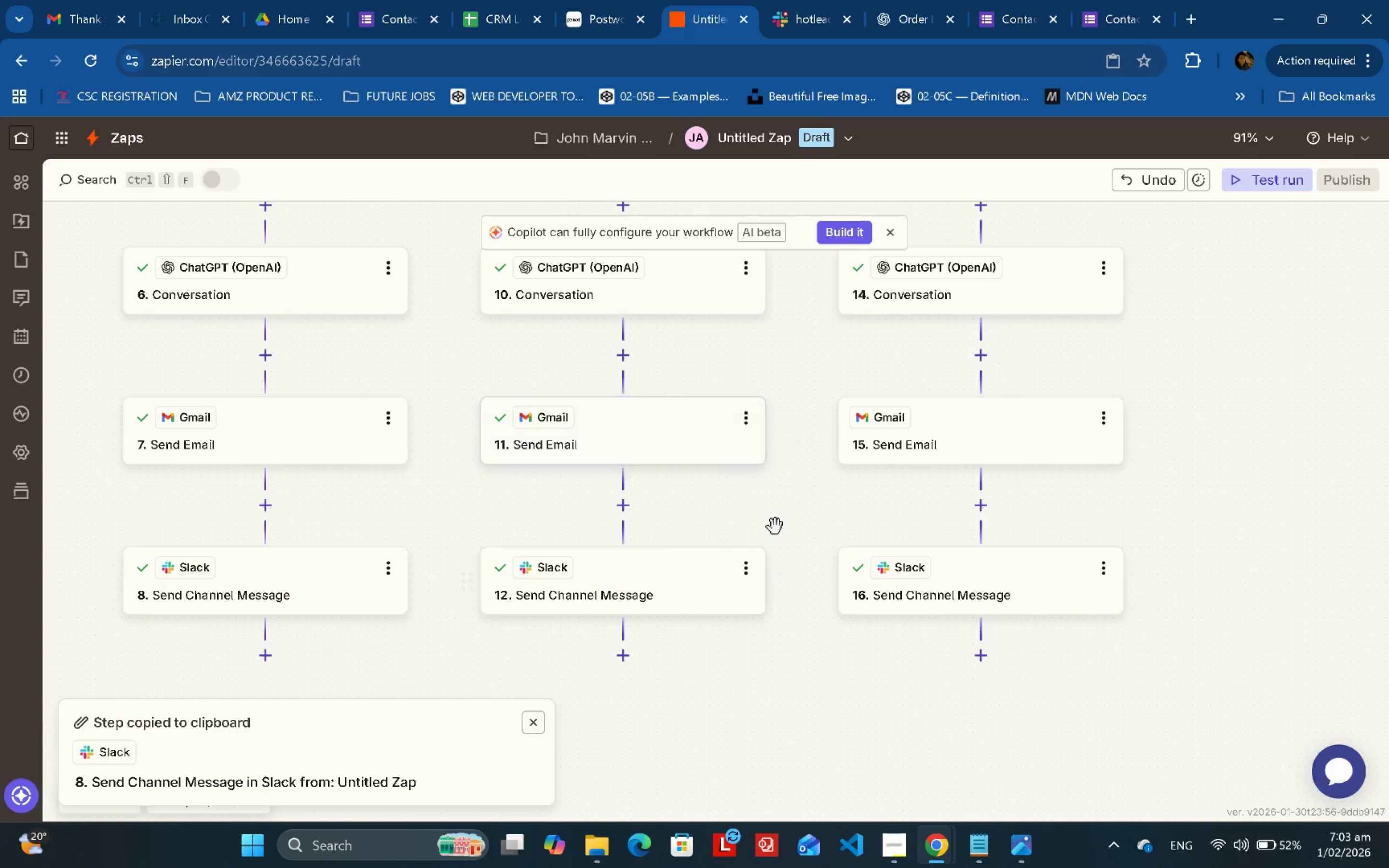 
left_click_drag(start_coordinate=[776, 517], to_coordinate=[825, 451])
 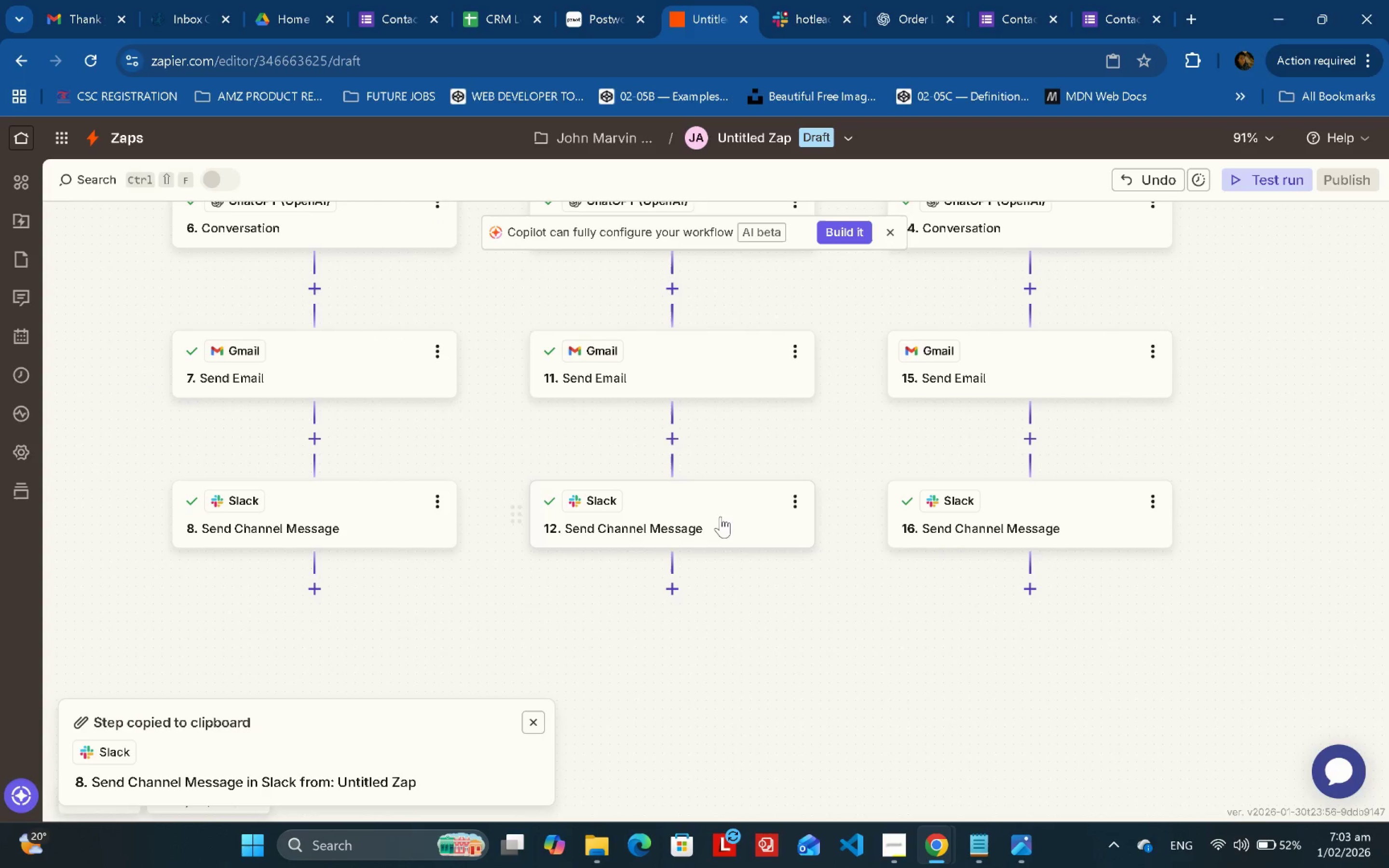 
double_click([718, 516])
 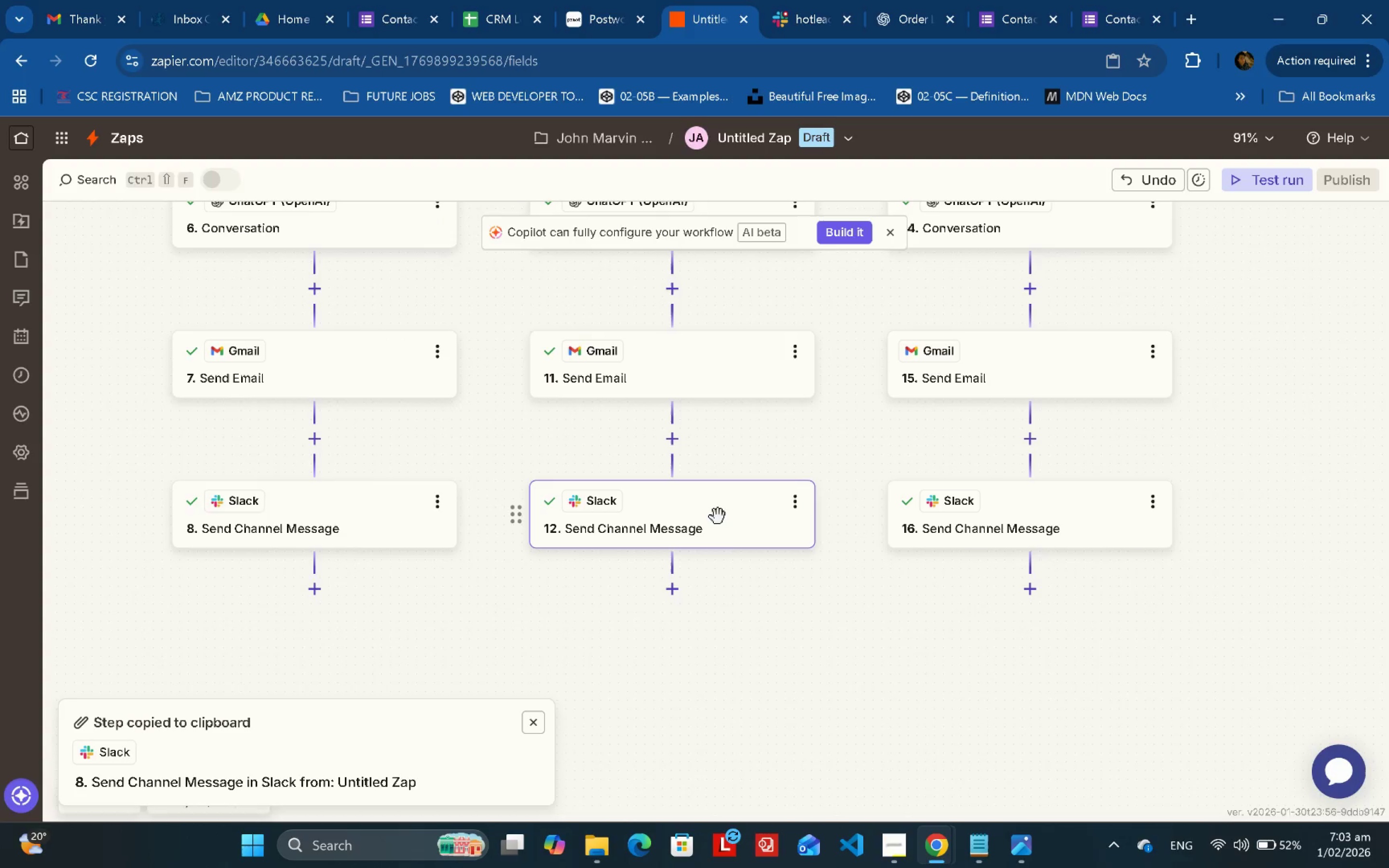 
triple_click([718, 516])
 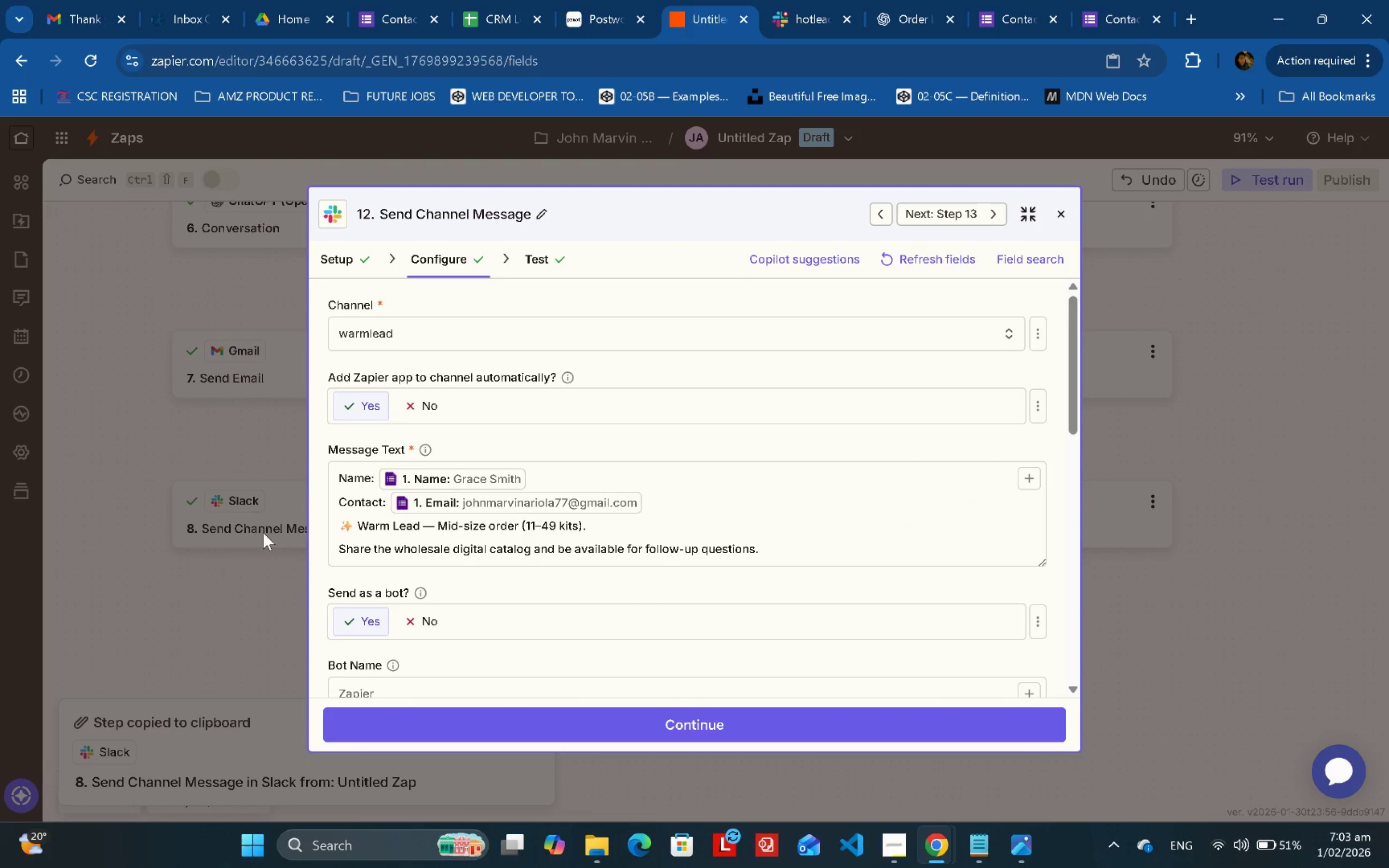 
wait(6.1)
 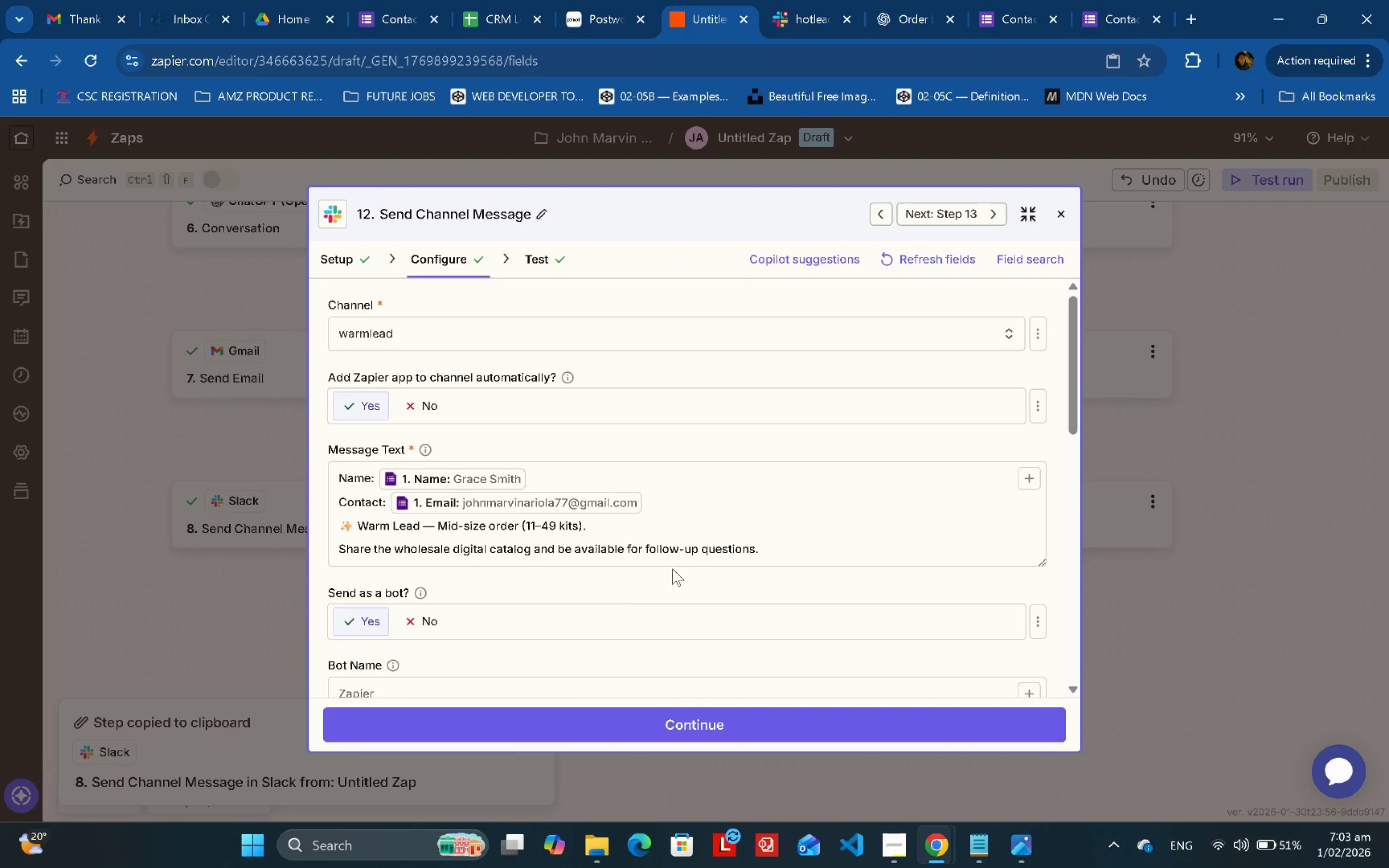 
scroll: coordinate [686, 637], scroll_direction: down, amount: 2.0
 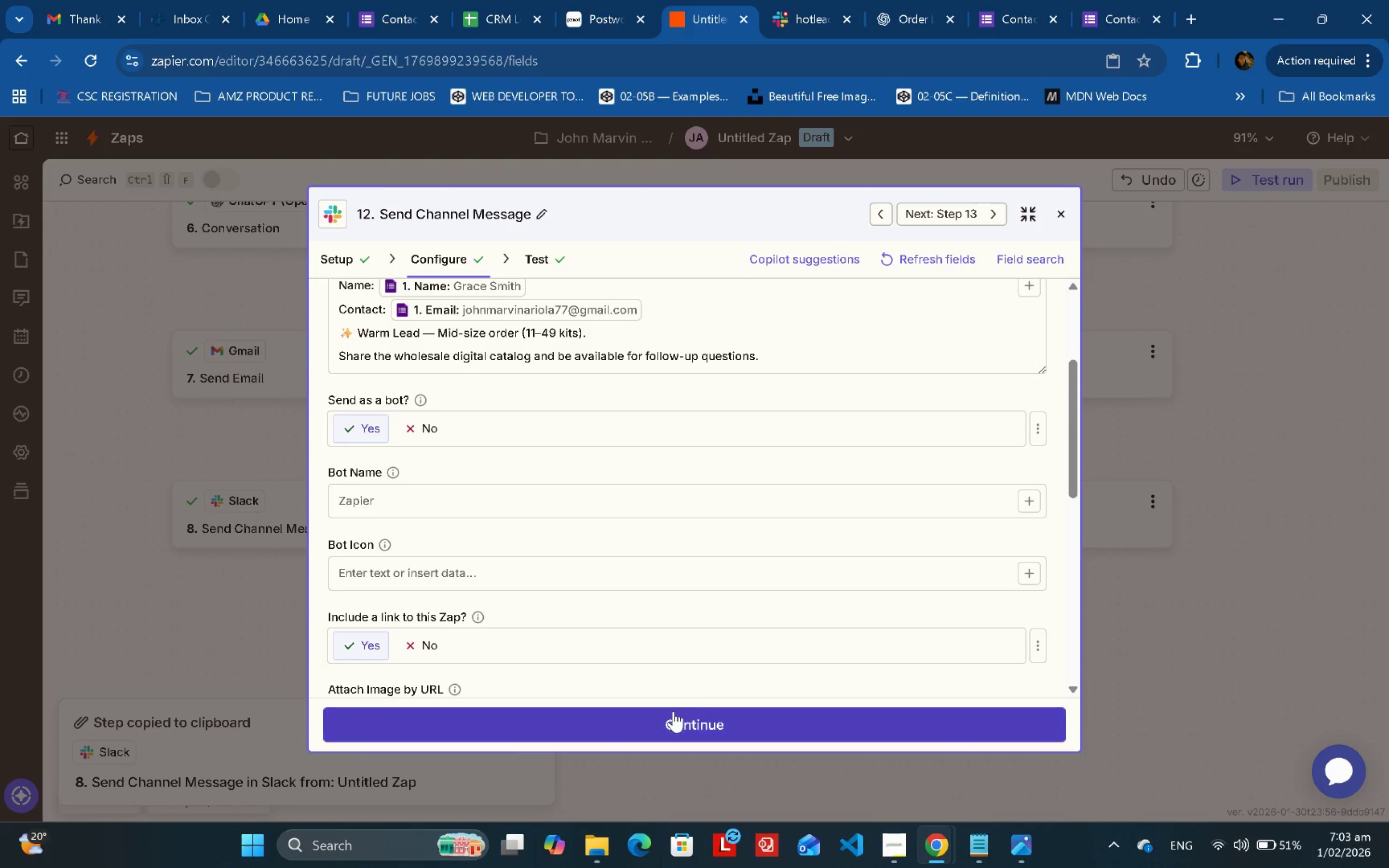 
left_click([674, 713])
 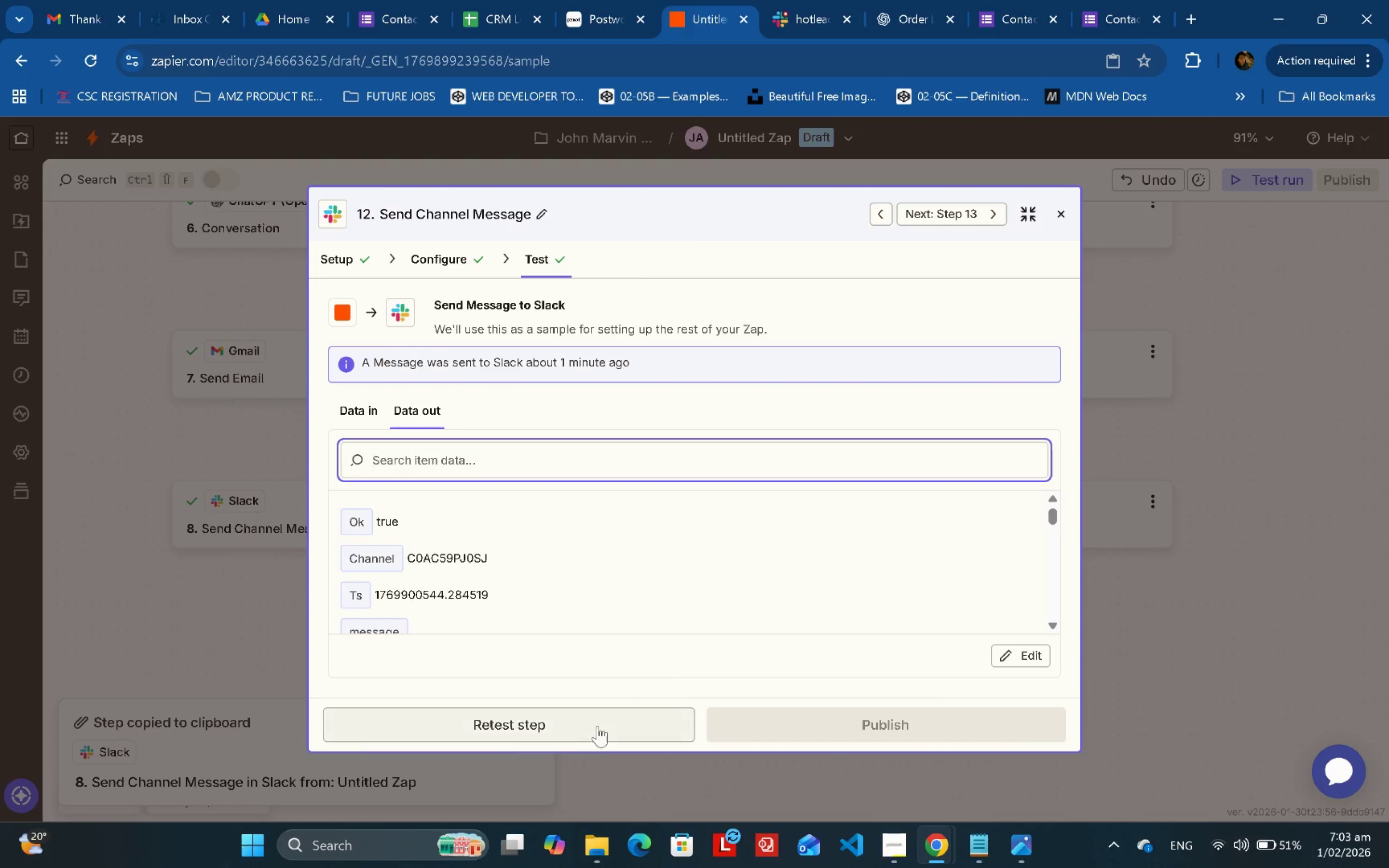 
left_click([593, 725])
 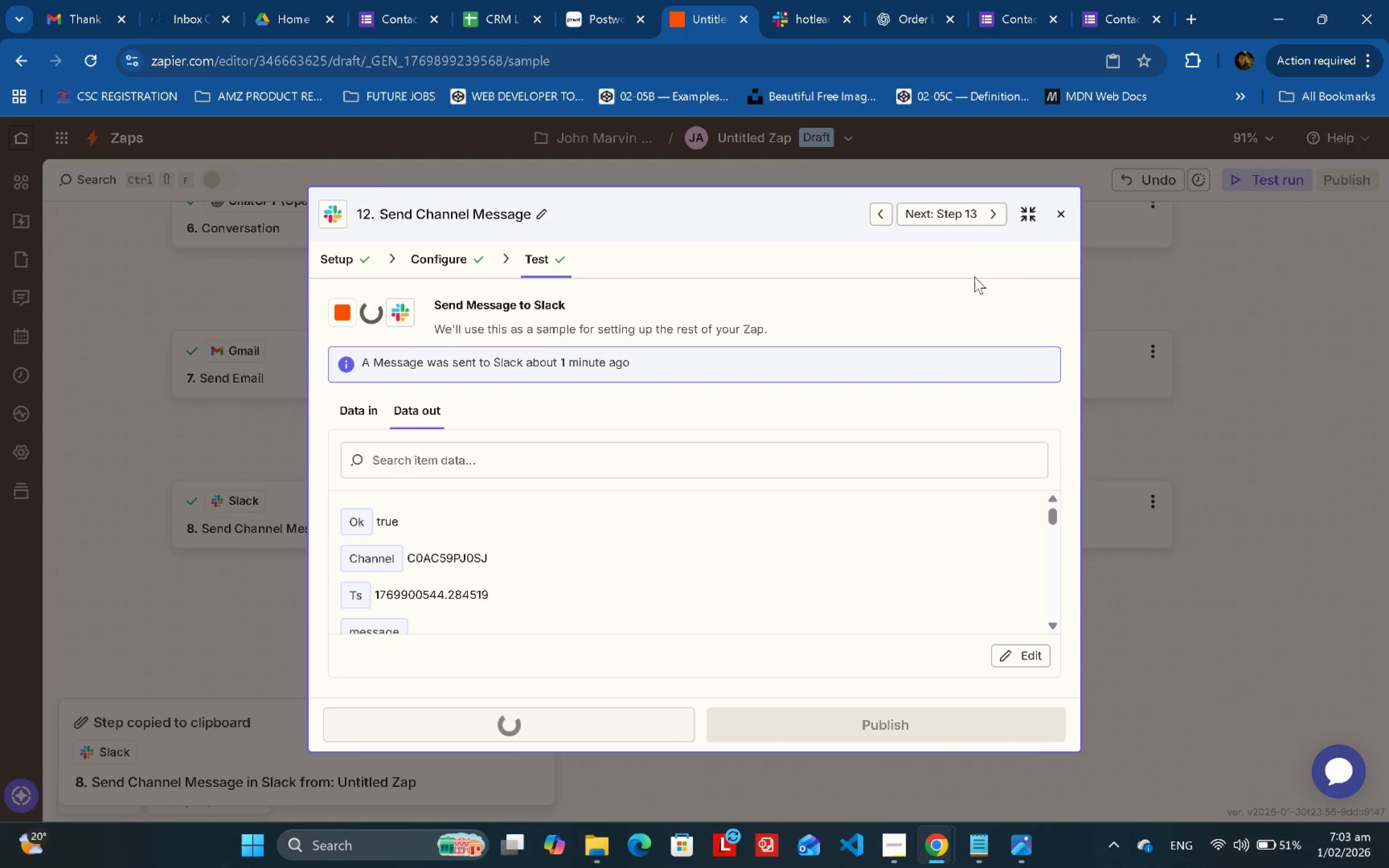 
left_click([831, 0])
 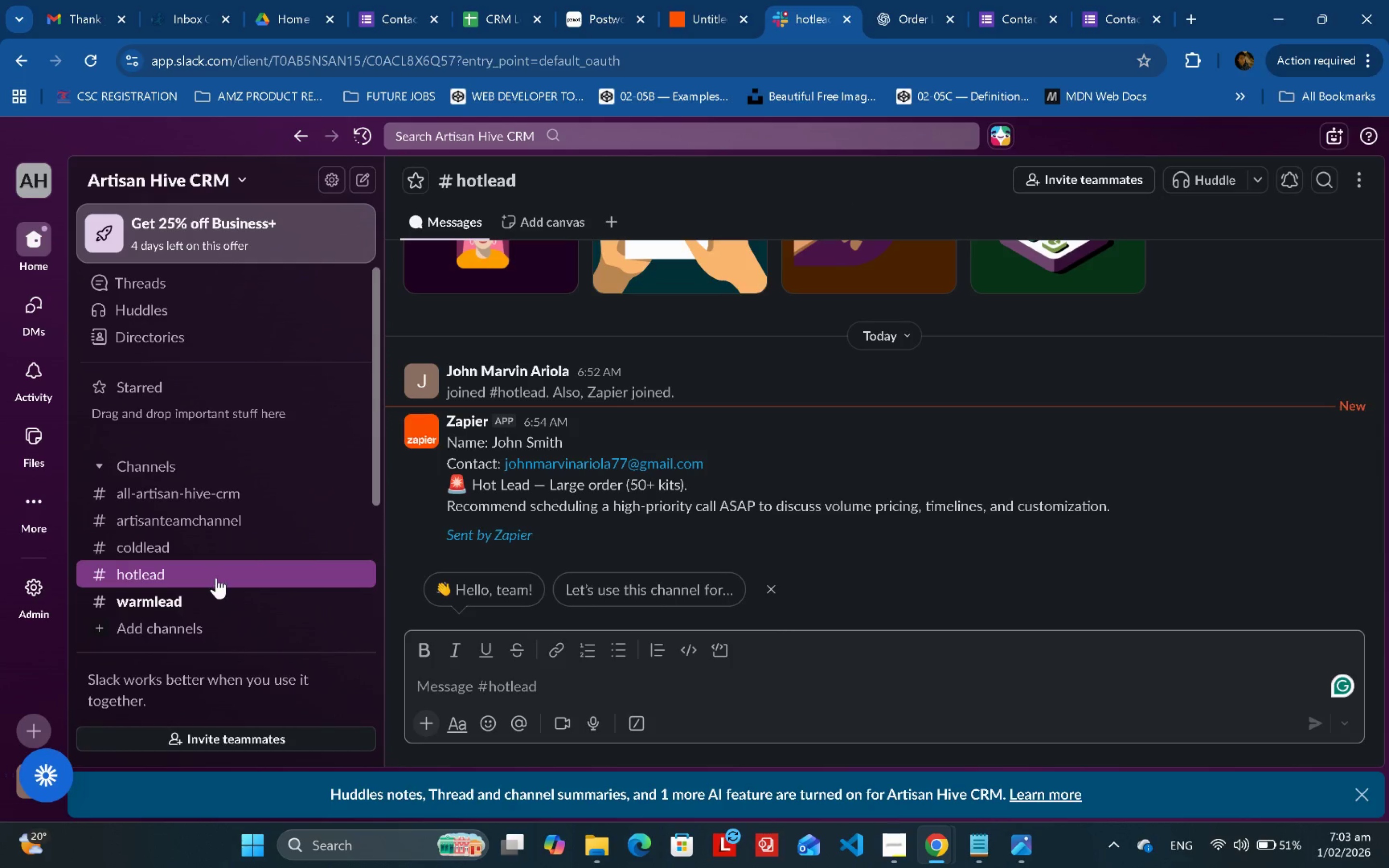 
left_click([202, 596])
 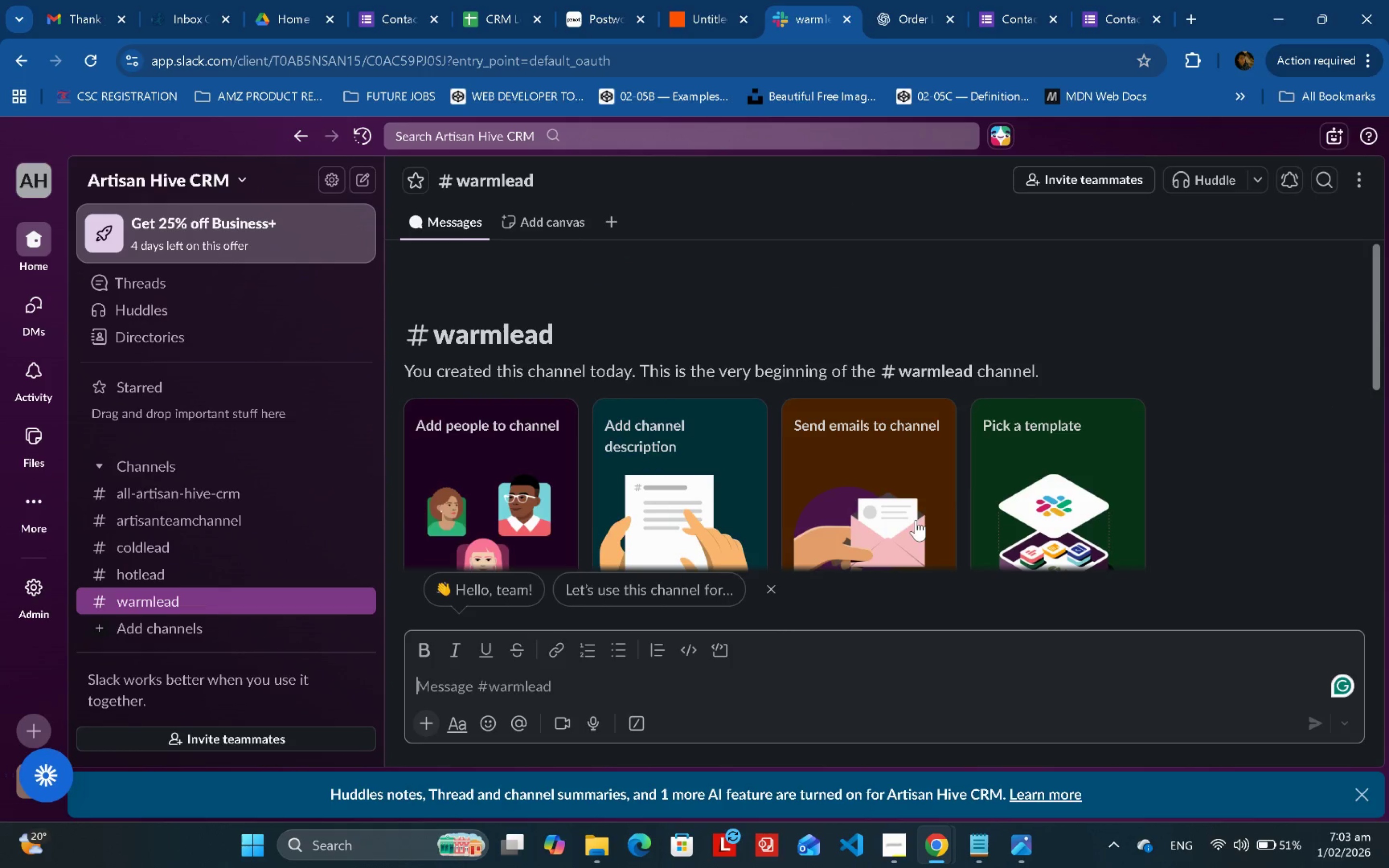 
scroll: coordinate [932, 524], scroll_direction: down, amount: 5.0
 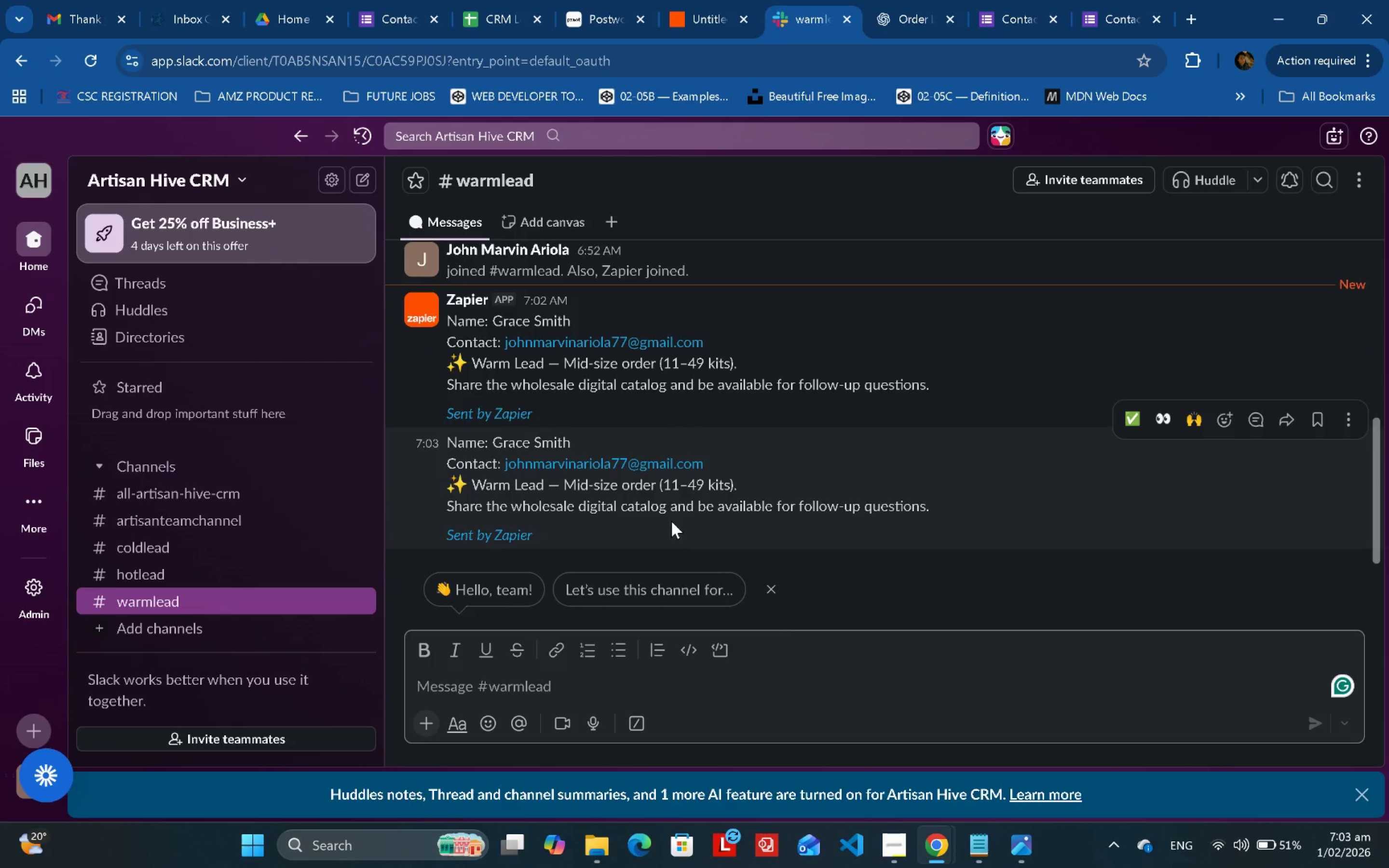 
left_click([746, 0])
 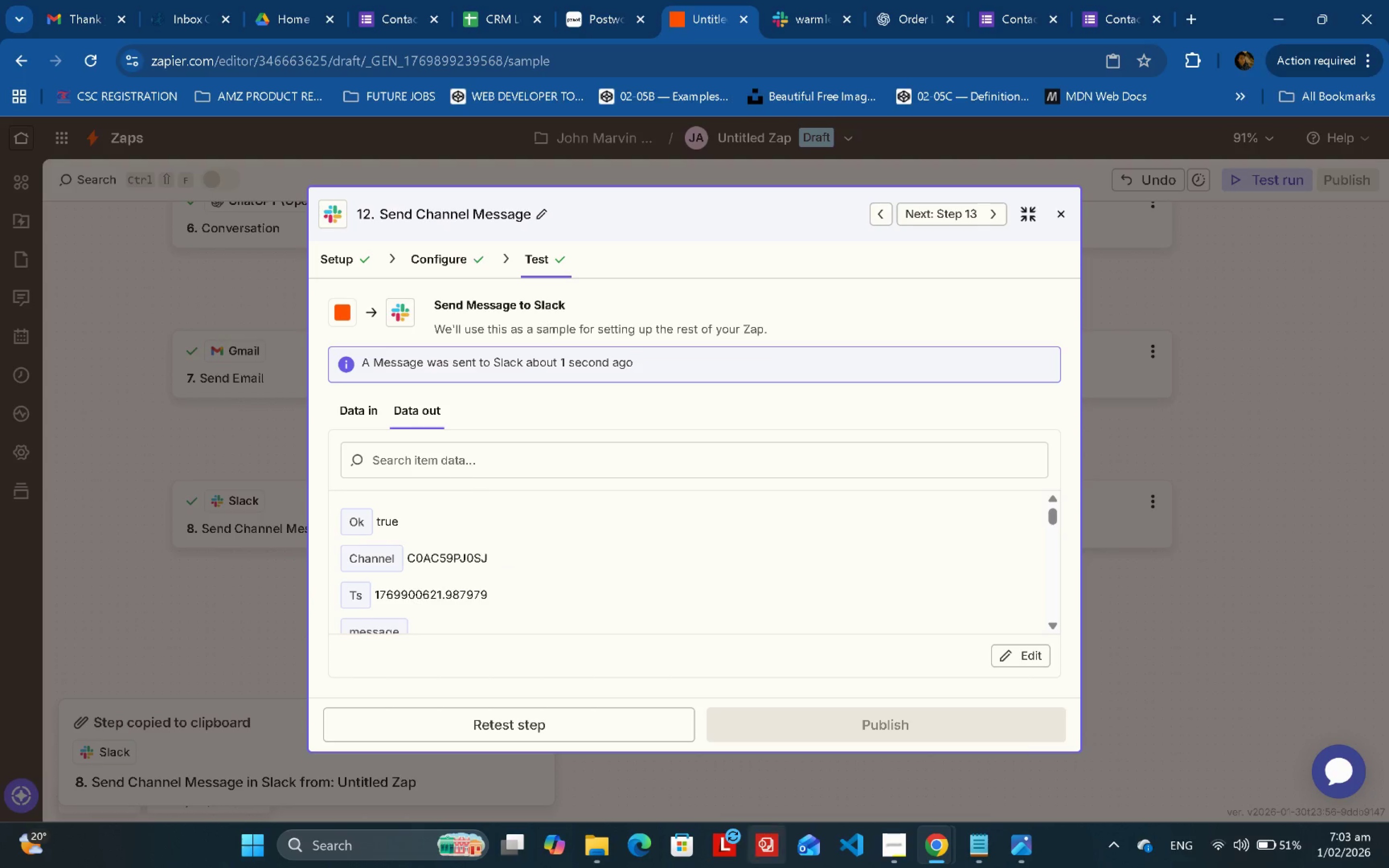 
left_click([907, 847])